 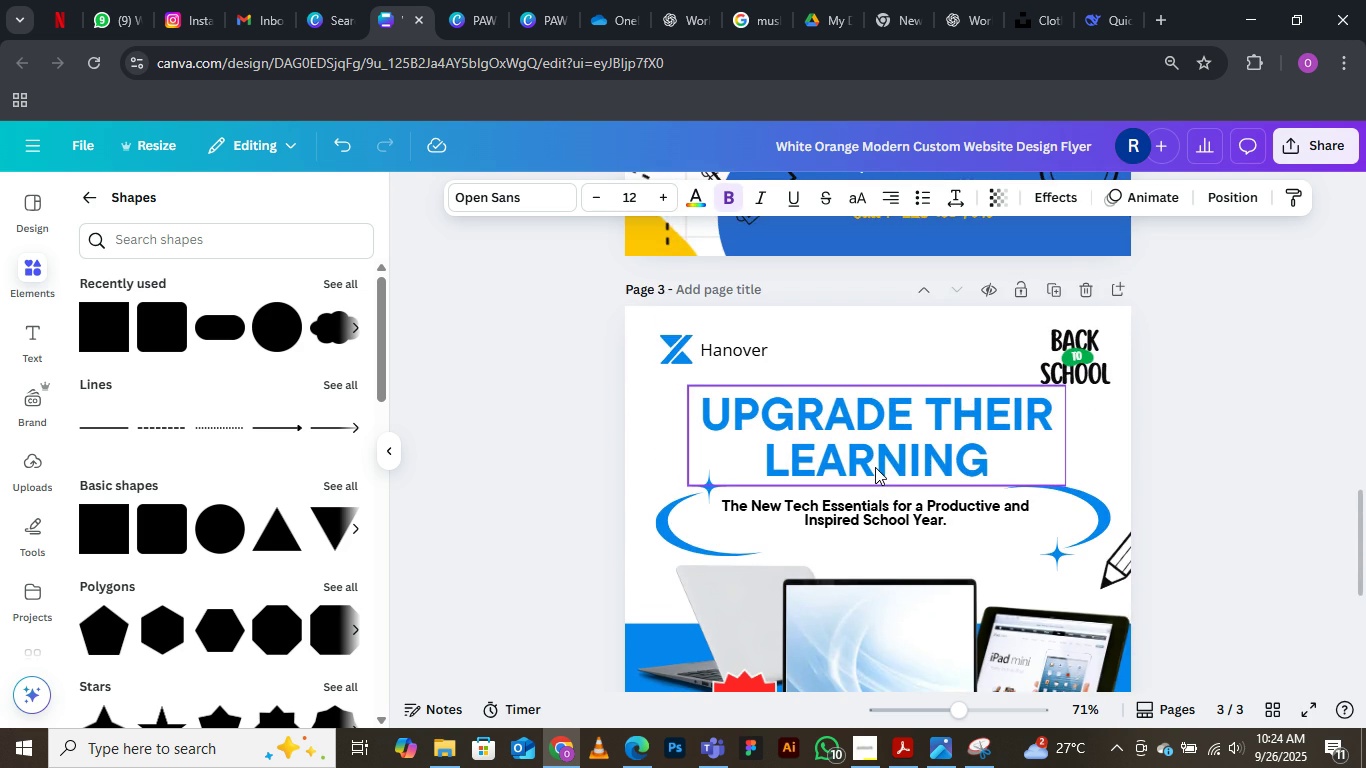 
scroll: coordinate [875, 467], scroll_direction: down, amount: 4.0
 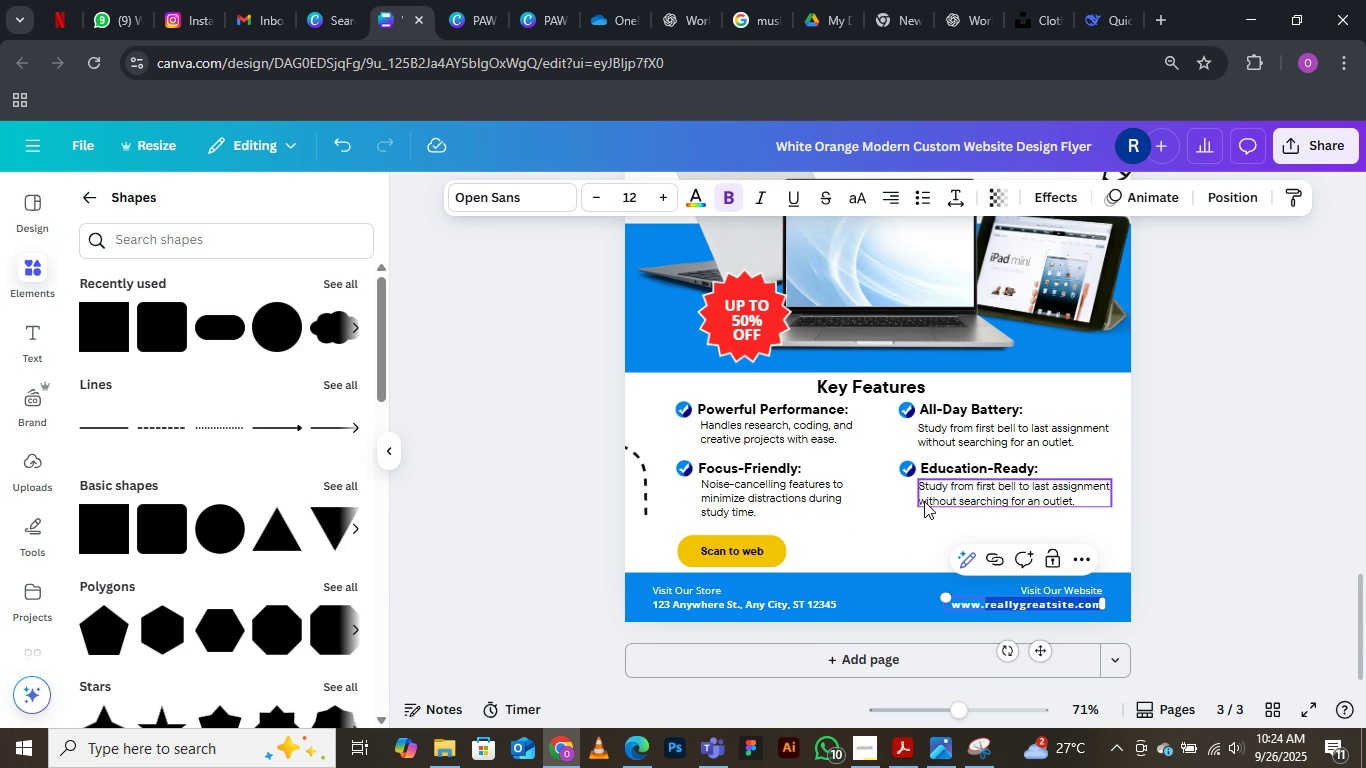 
type(Hanover)
 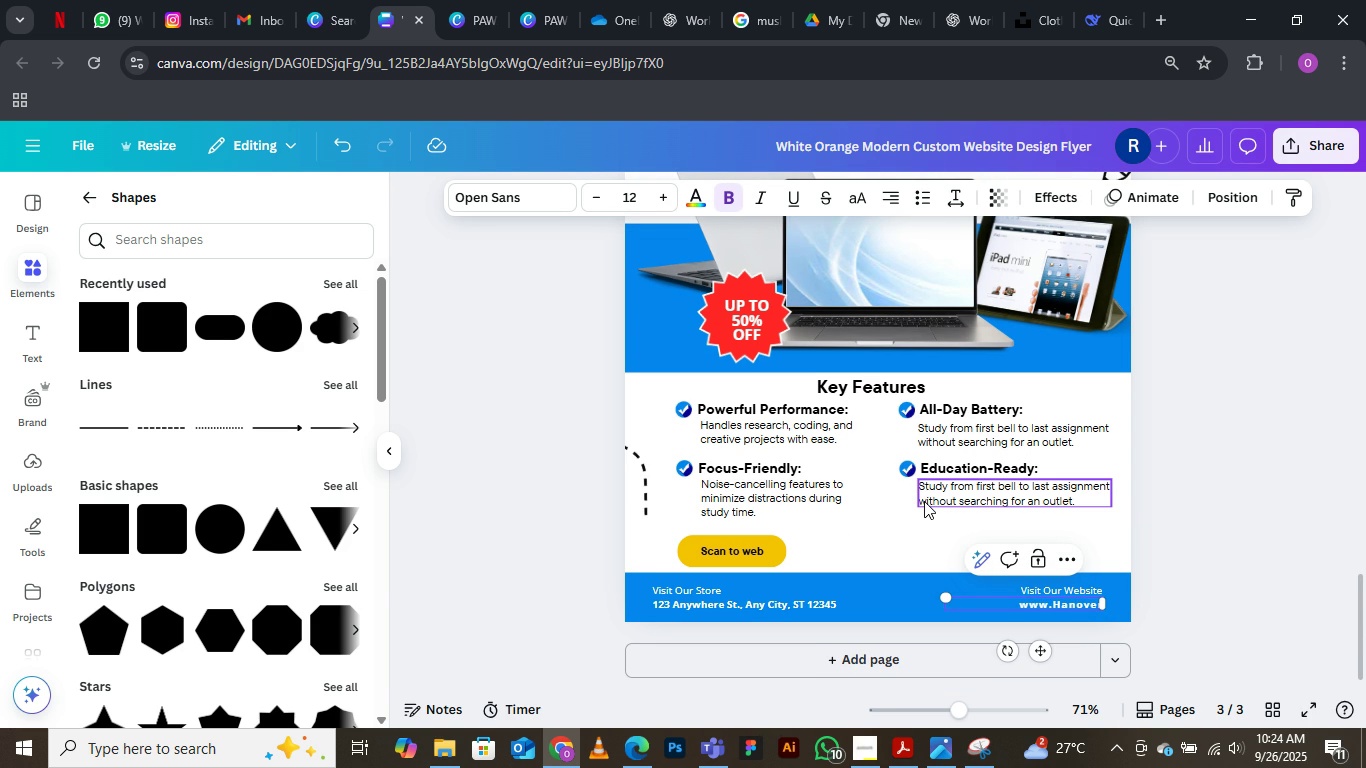 
type(.com)
 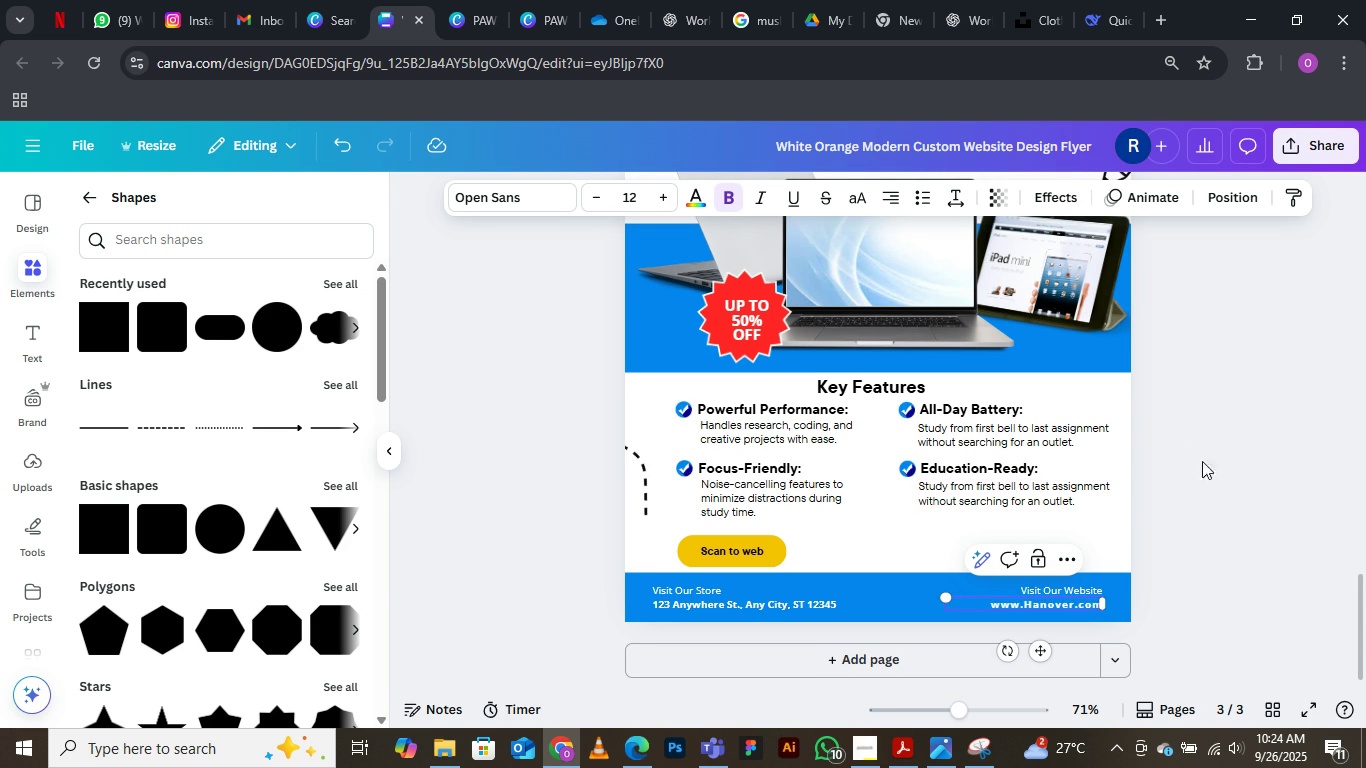 
left_click([1226, 529])
 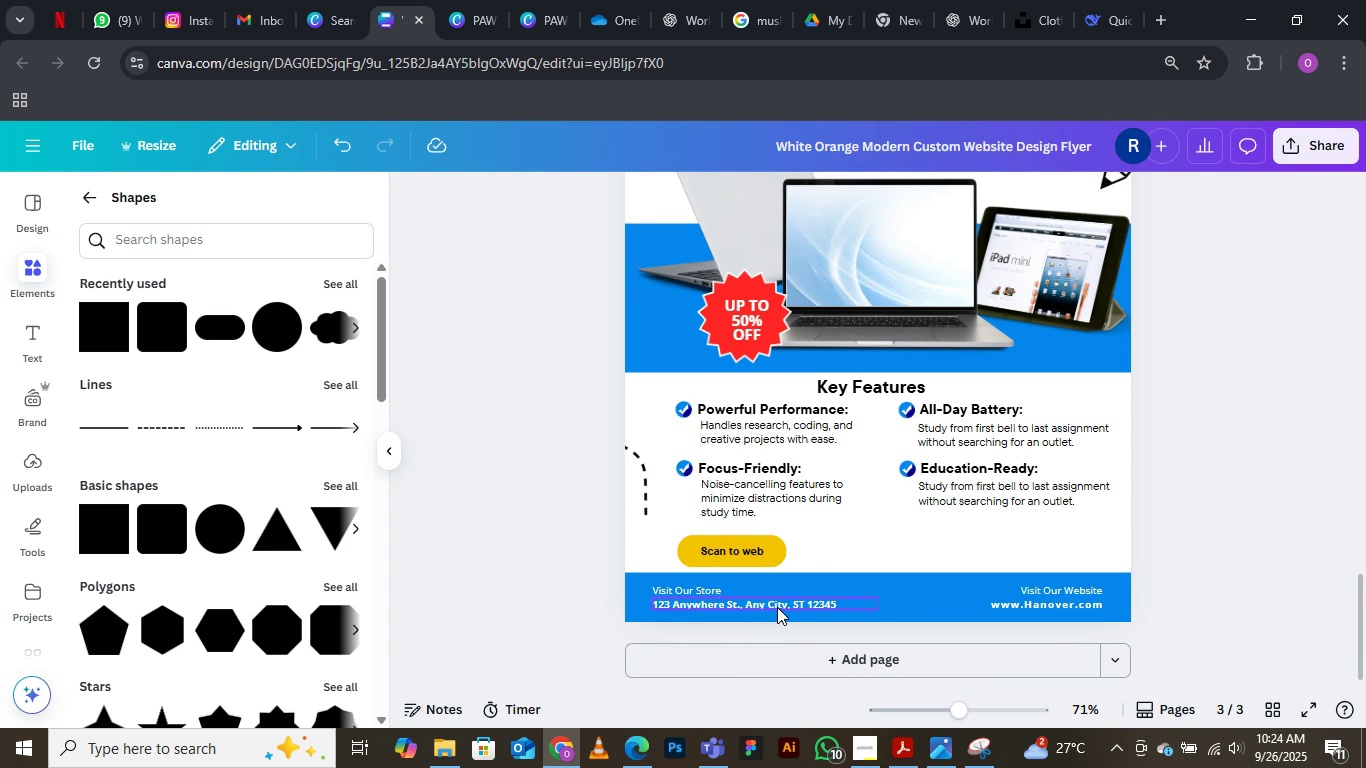 
left_click([777, 607])
 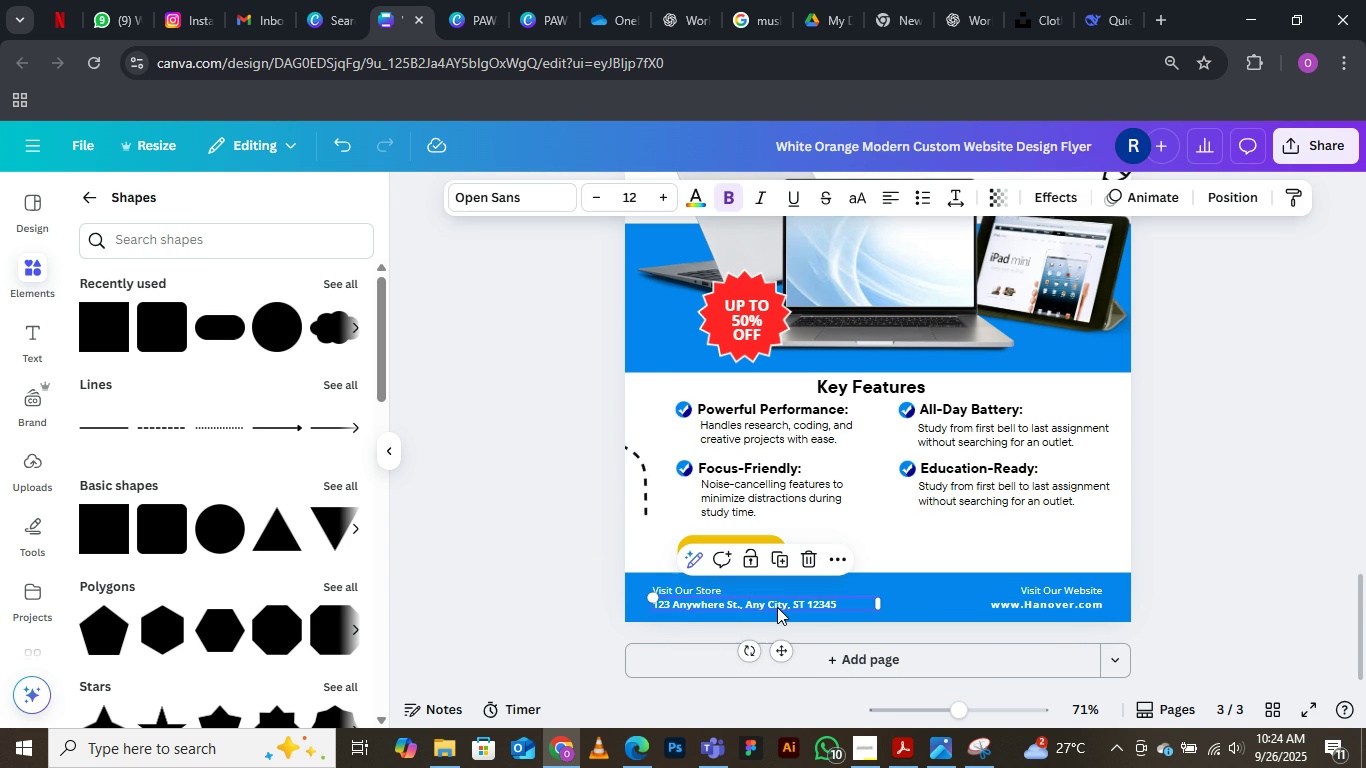 
key(Delete)
 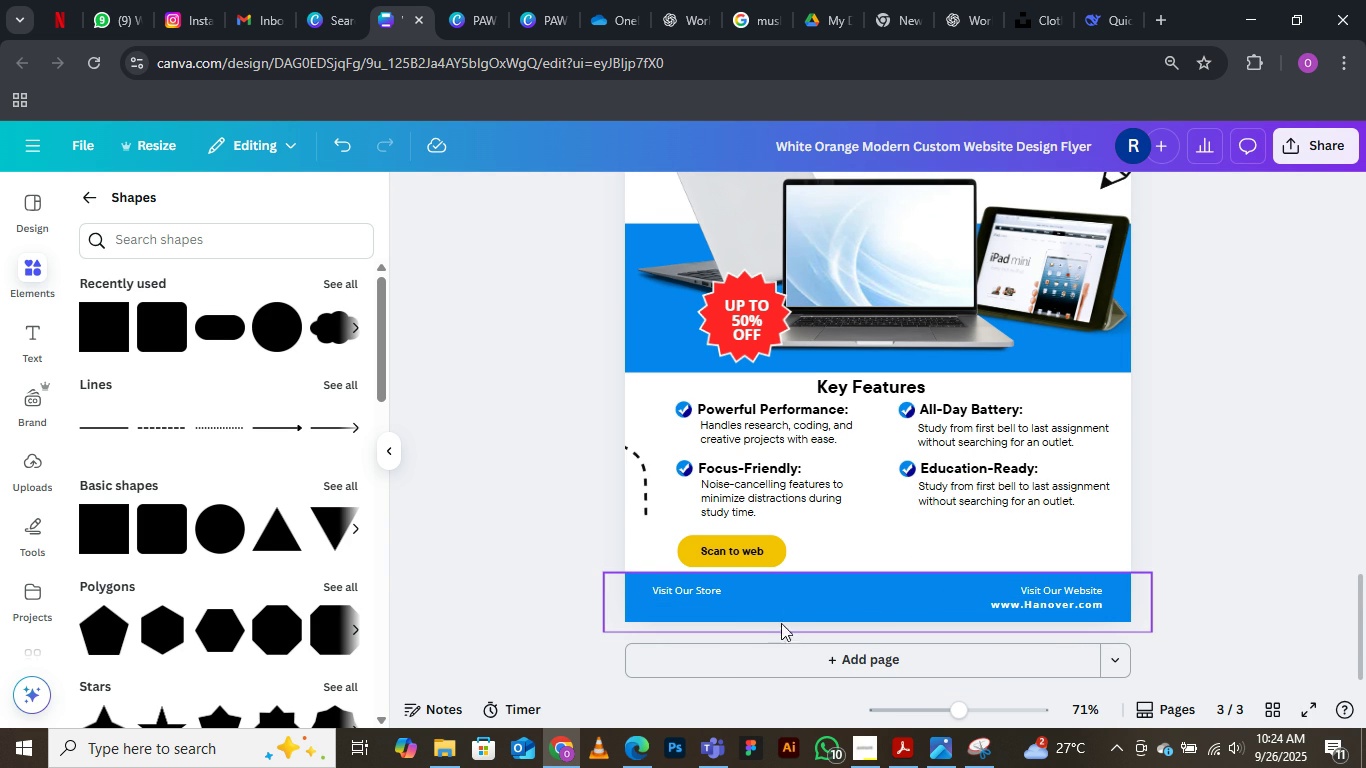 
wait(6.28)
 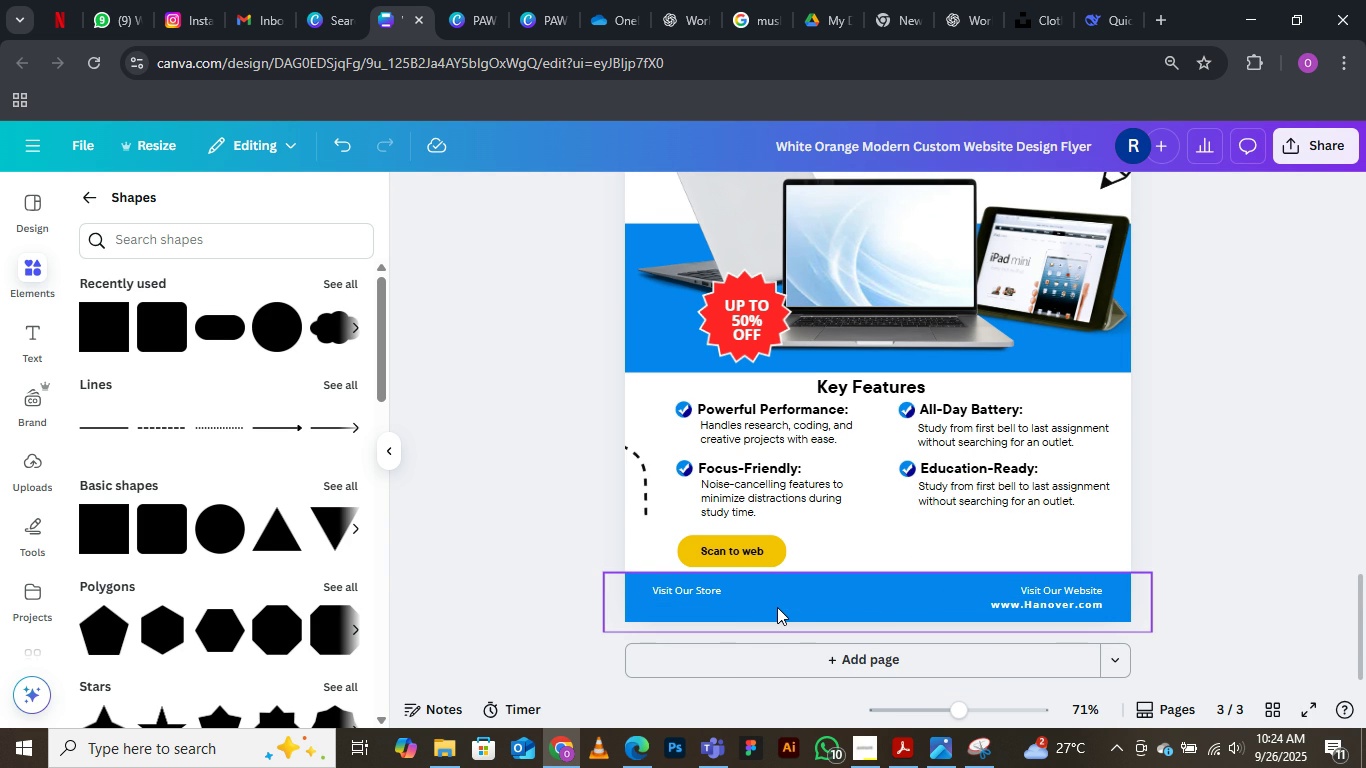 
left_click([698, 595])
 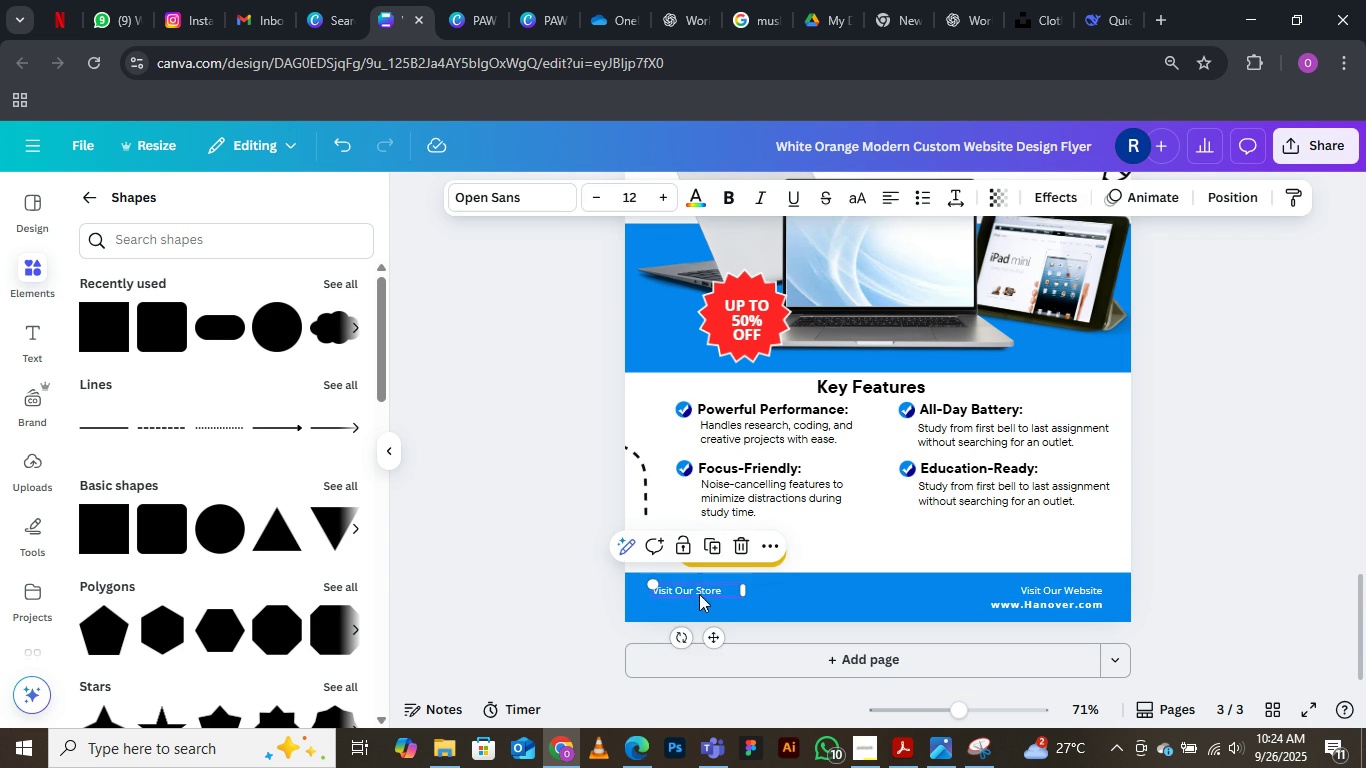 
key(Delete)
 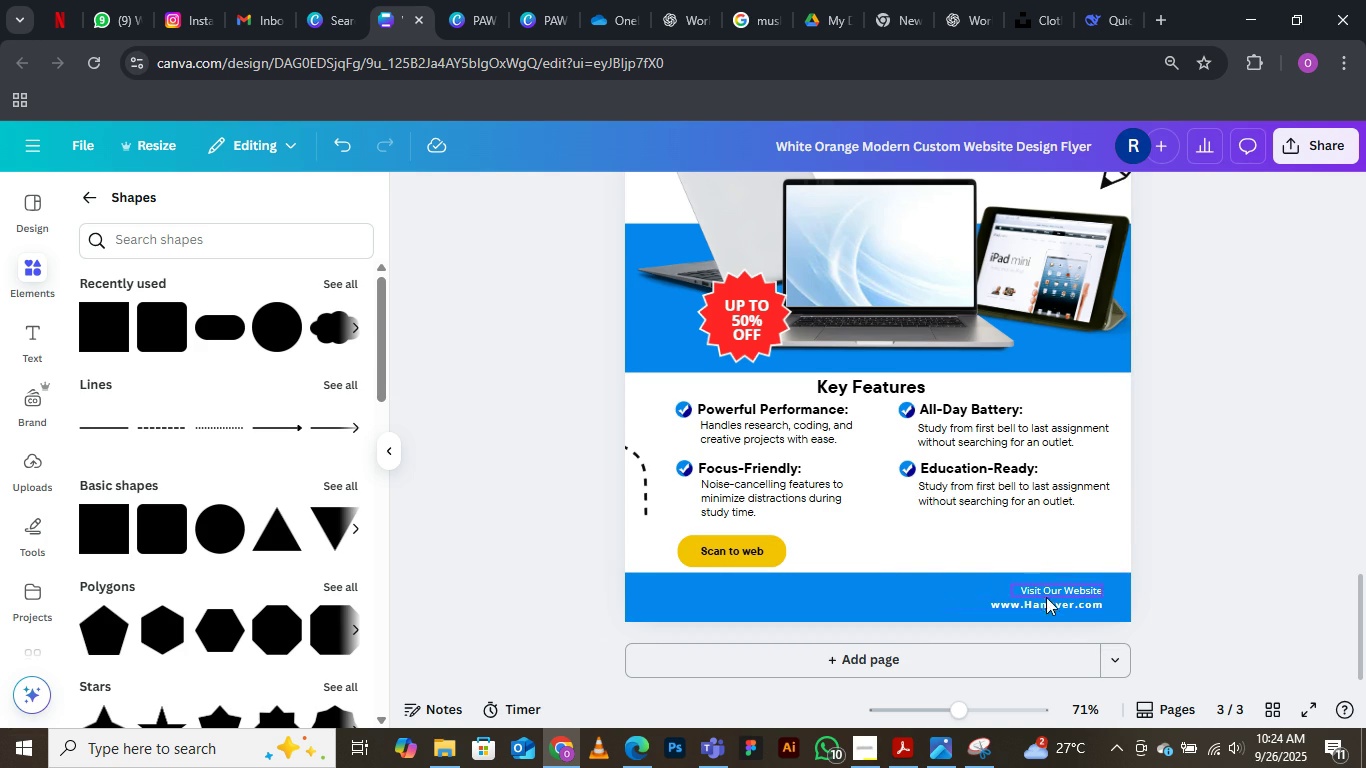 
wait(6.18)
 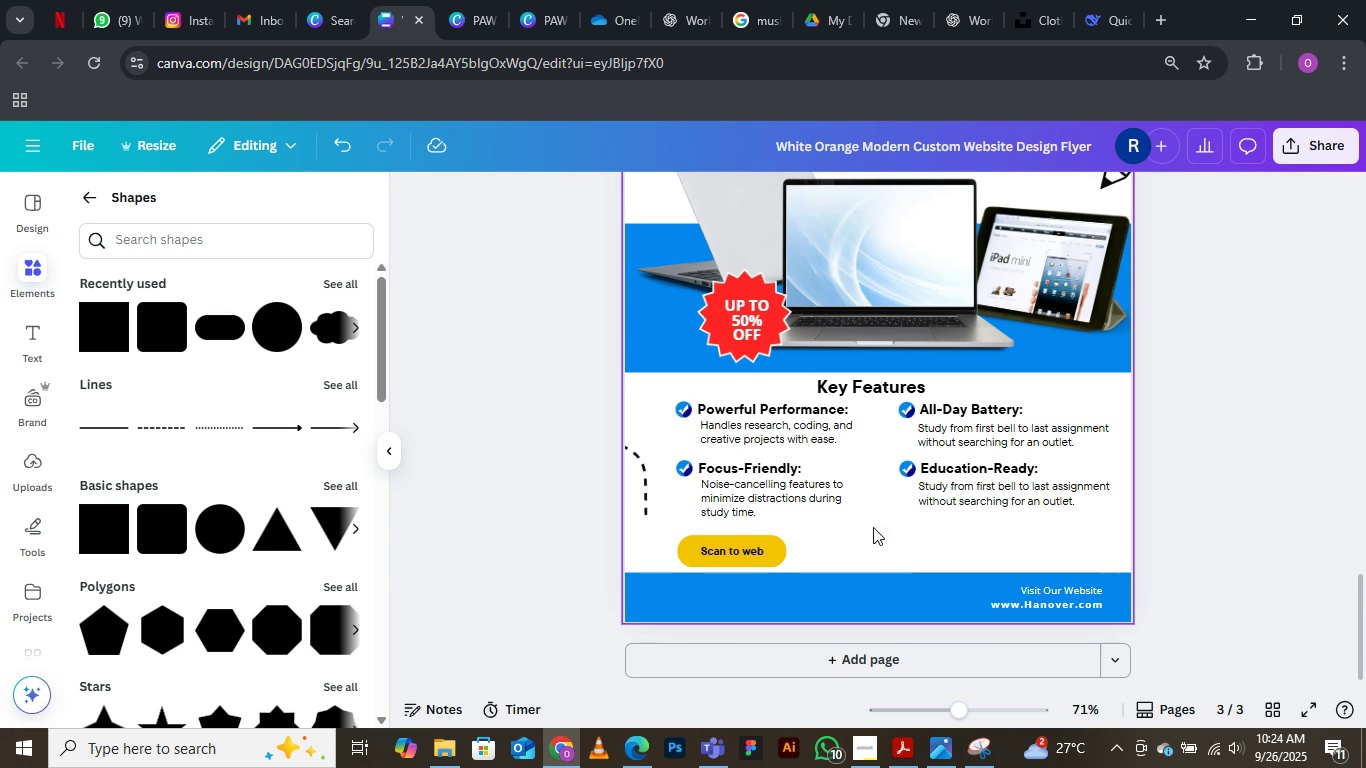 
scroll: coordinate [727, 416], scroll_direction: none, amount: 0.0
 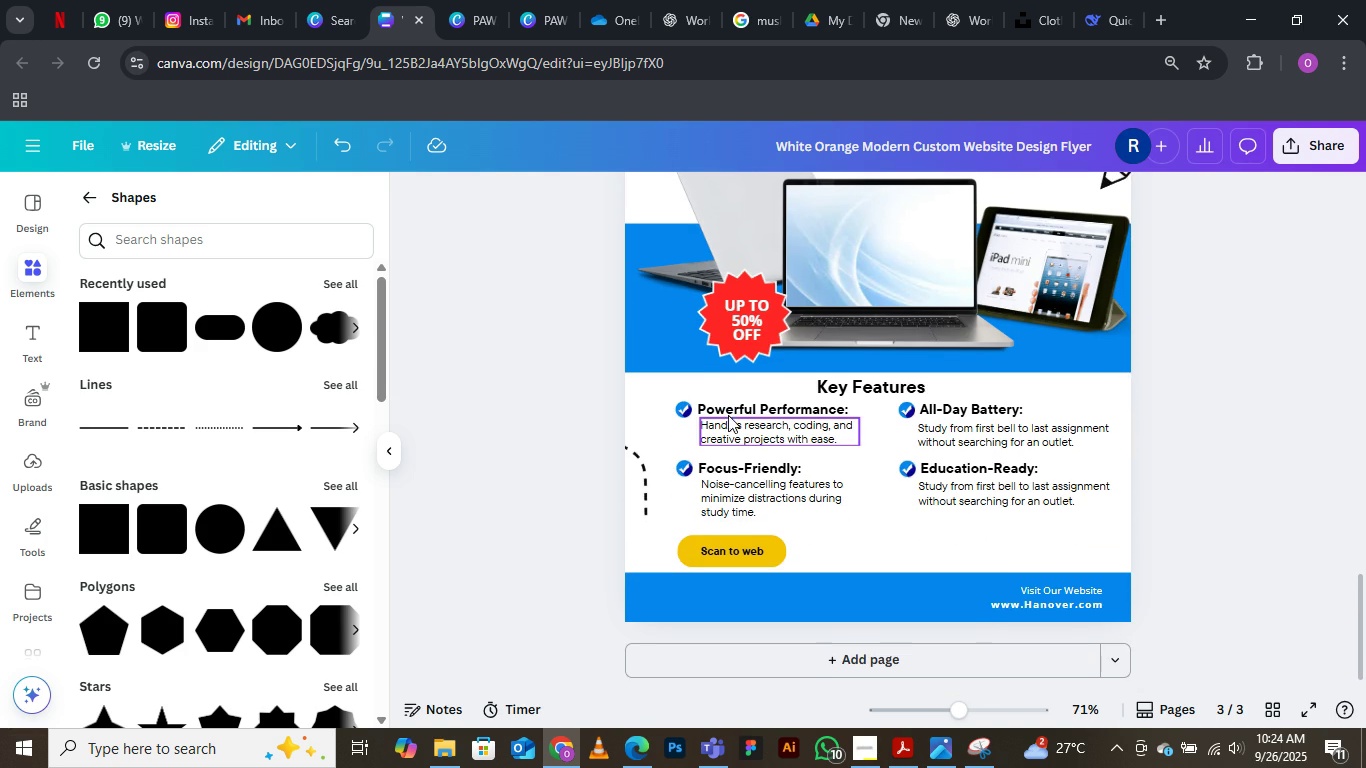 
scroll: coordinate [727, 416], scroll_direction: down, amount: 1.0
 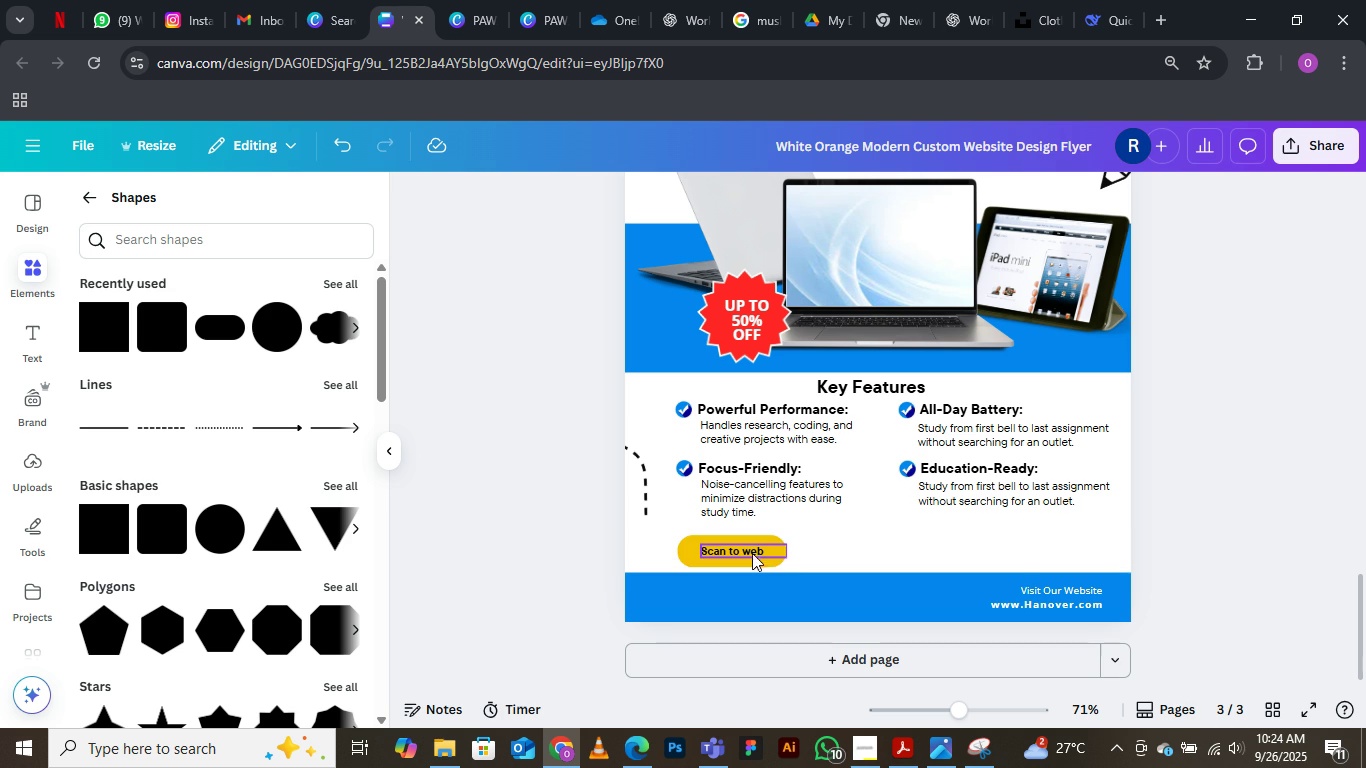 
wait(7.4)
 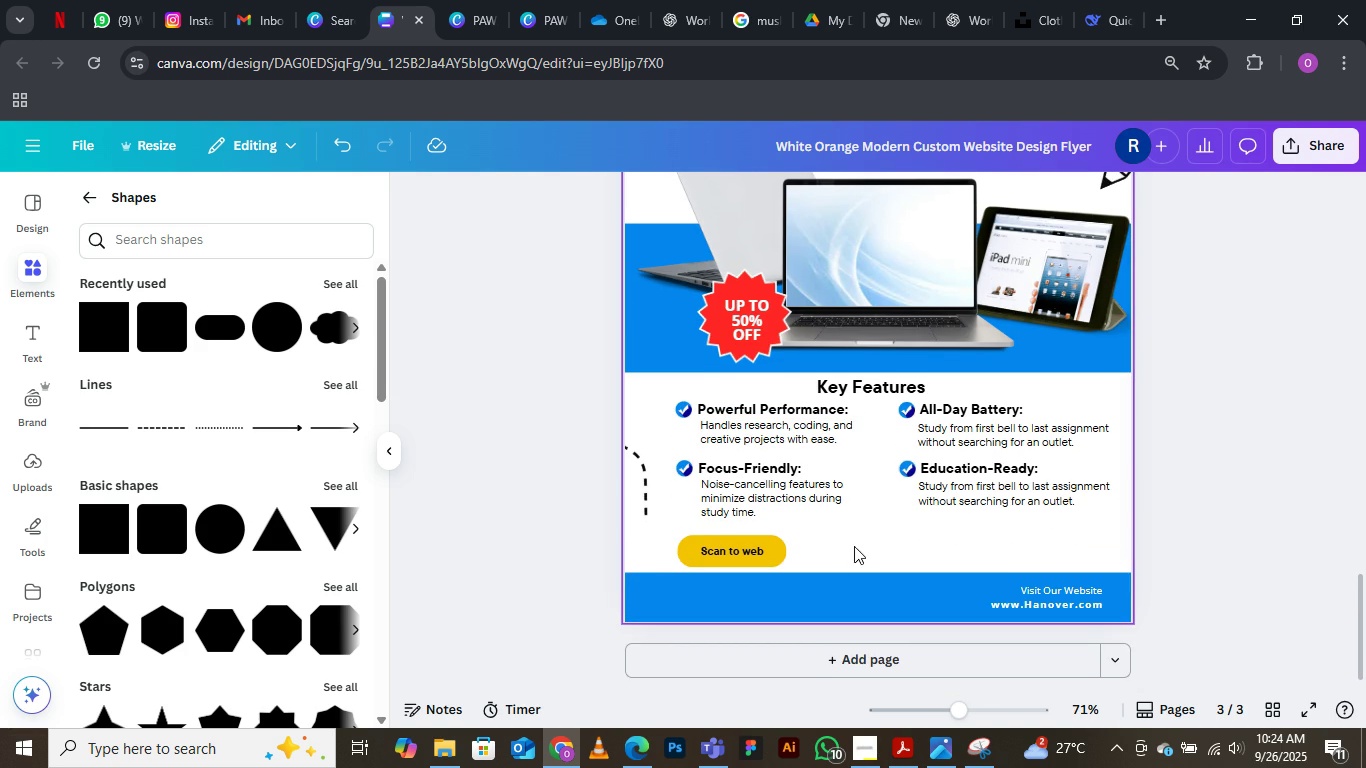 
left_click([752, 565])